 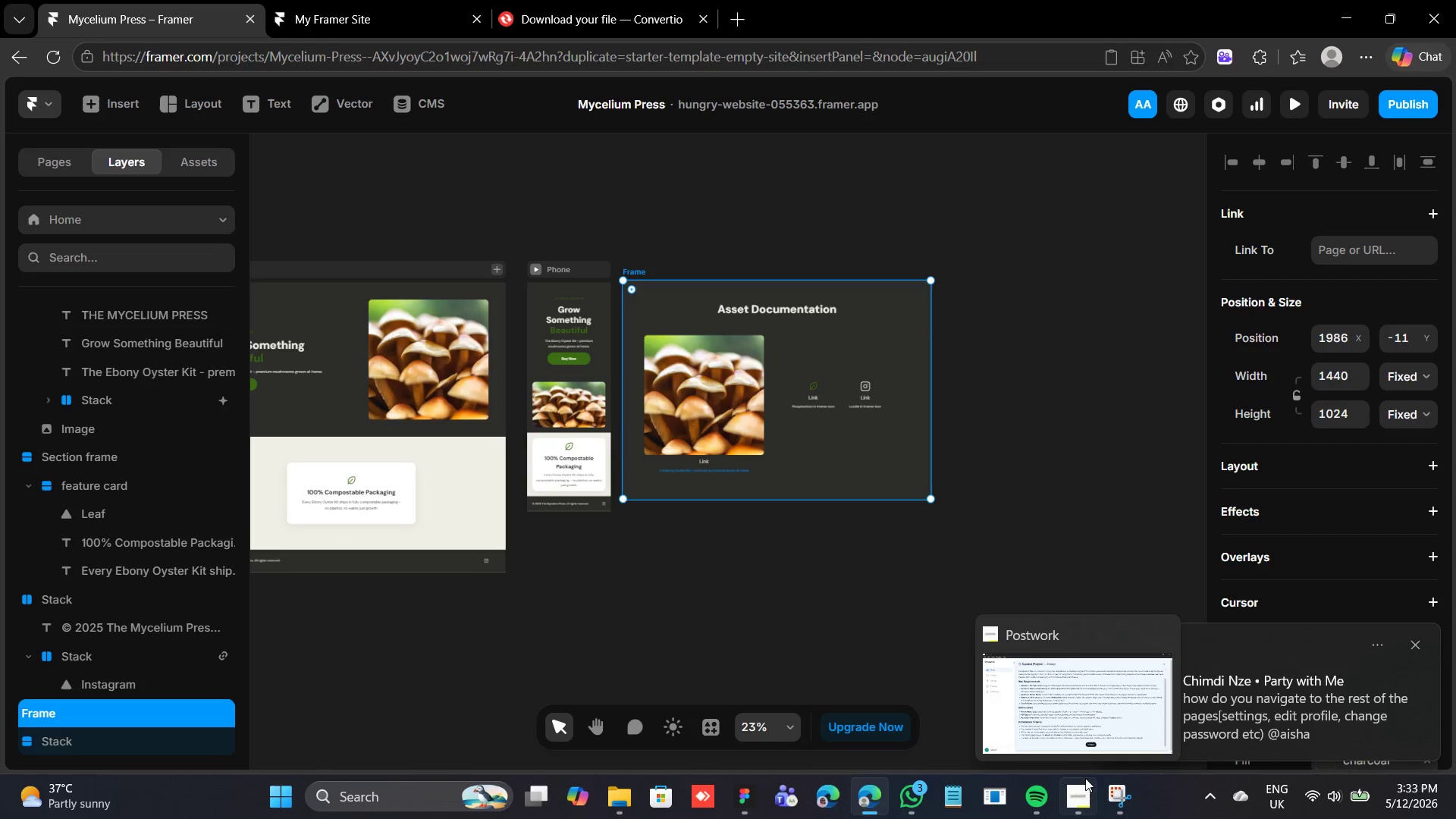 
left_click([1081, 801])
 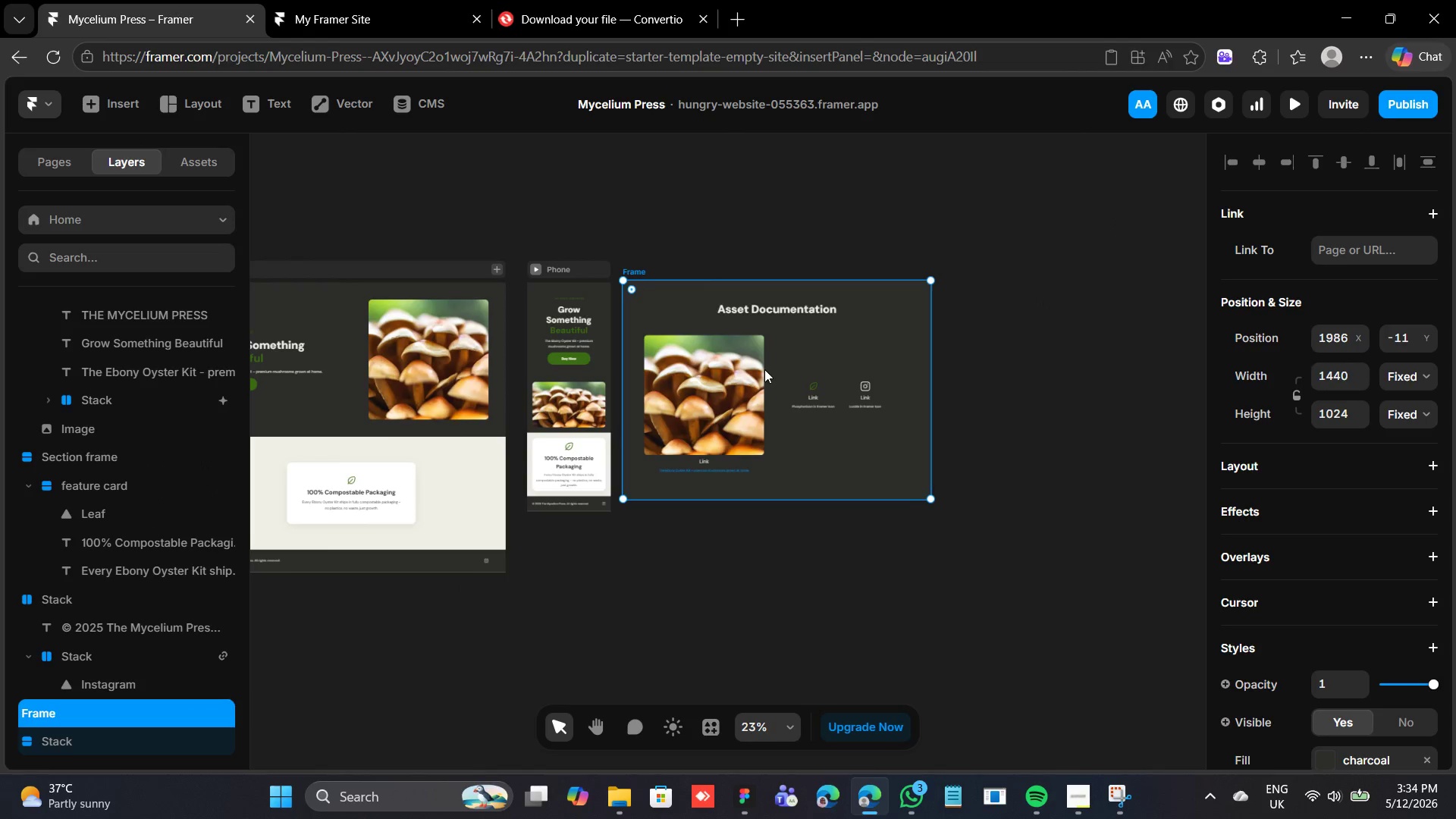 
wait(12.79)
 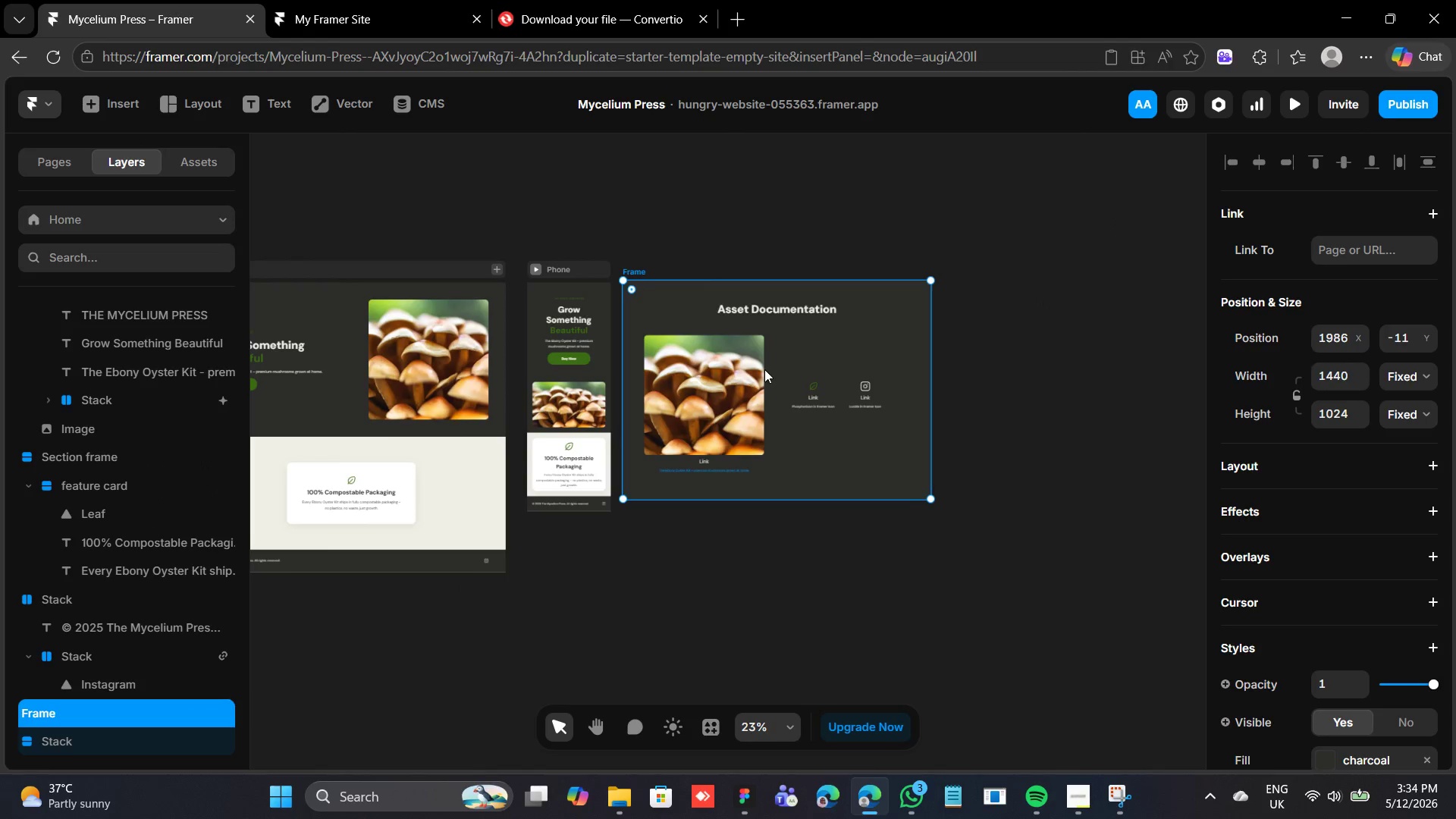 
mouse_move([118, 95])
 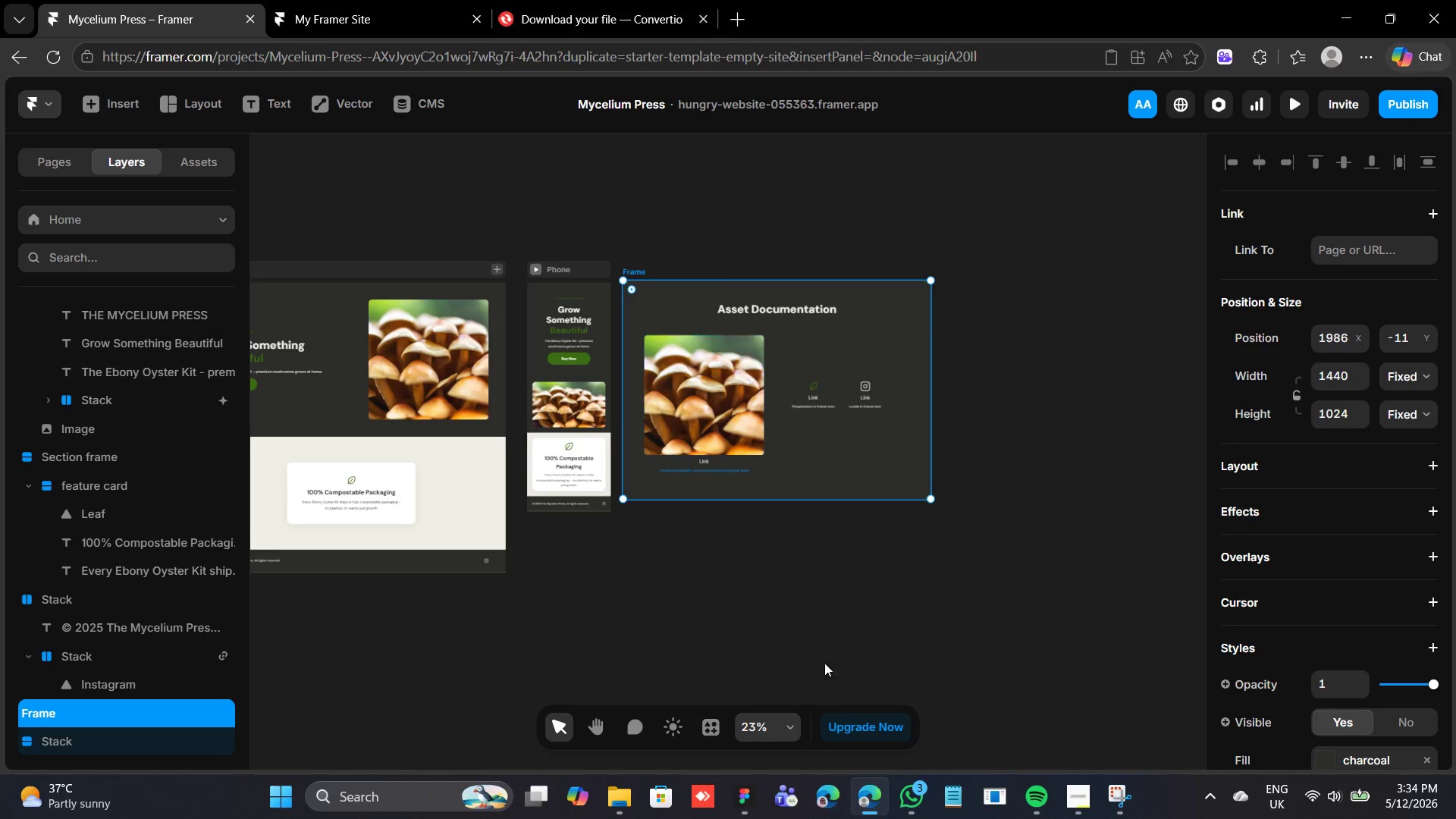 
left_click([1114, 782])
 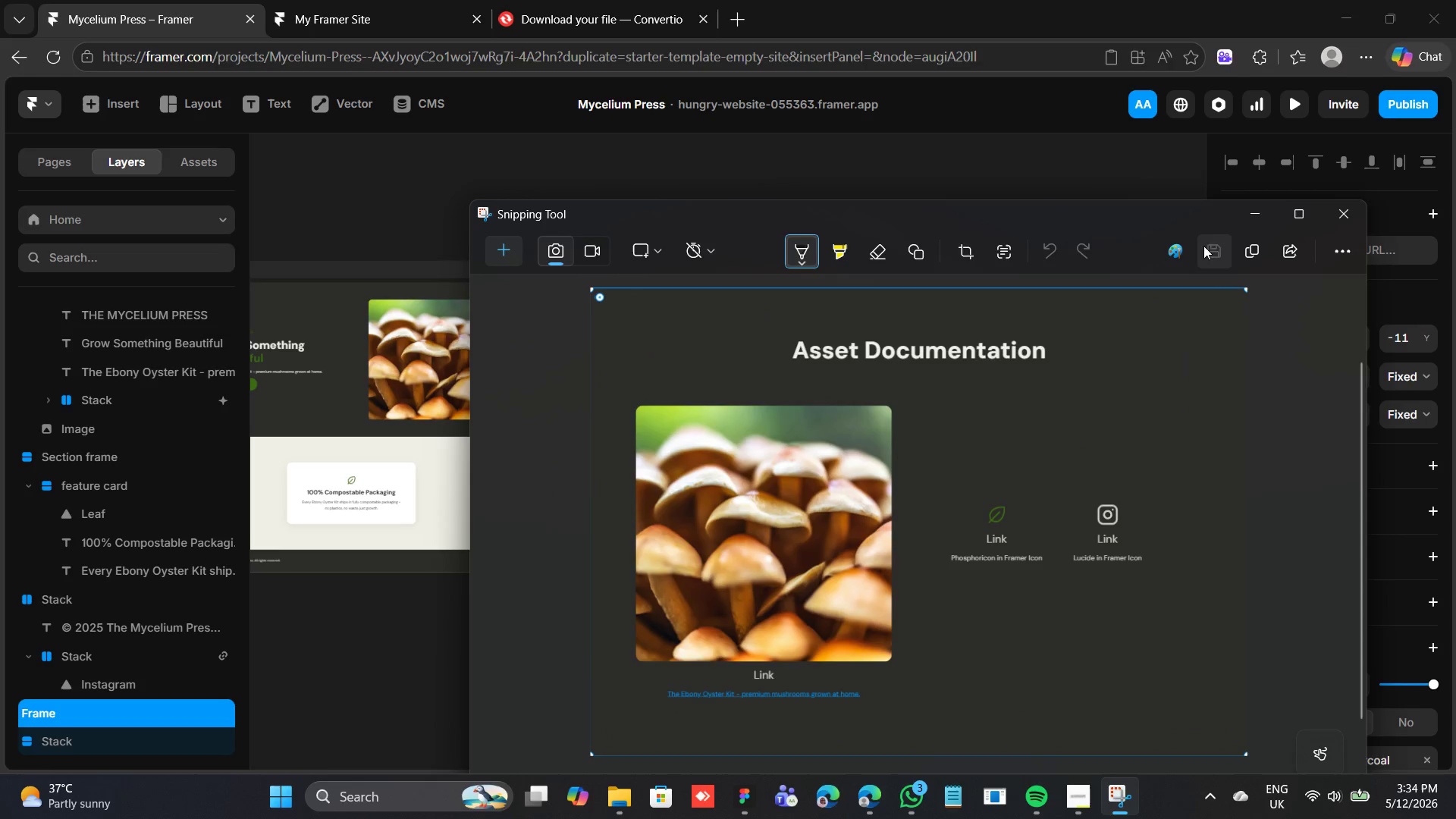 
left_click([1217, 256])
 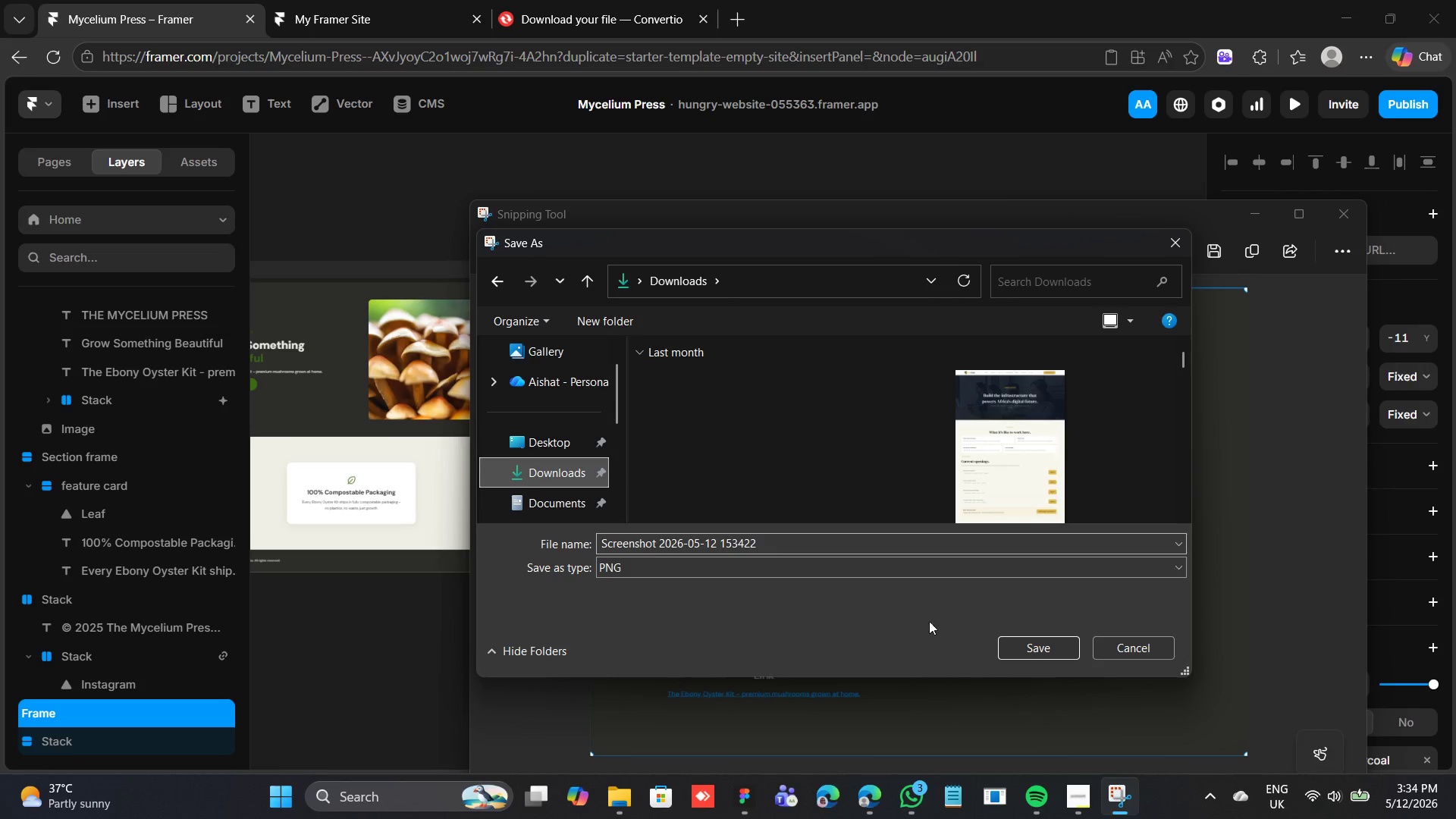 
left_click([1027, 632])
 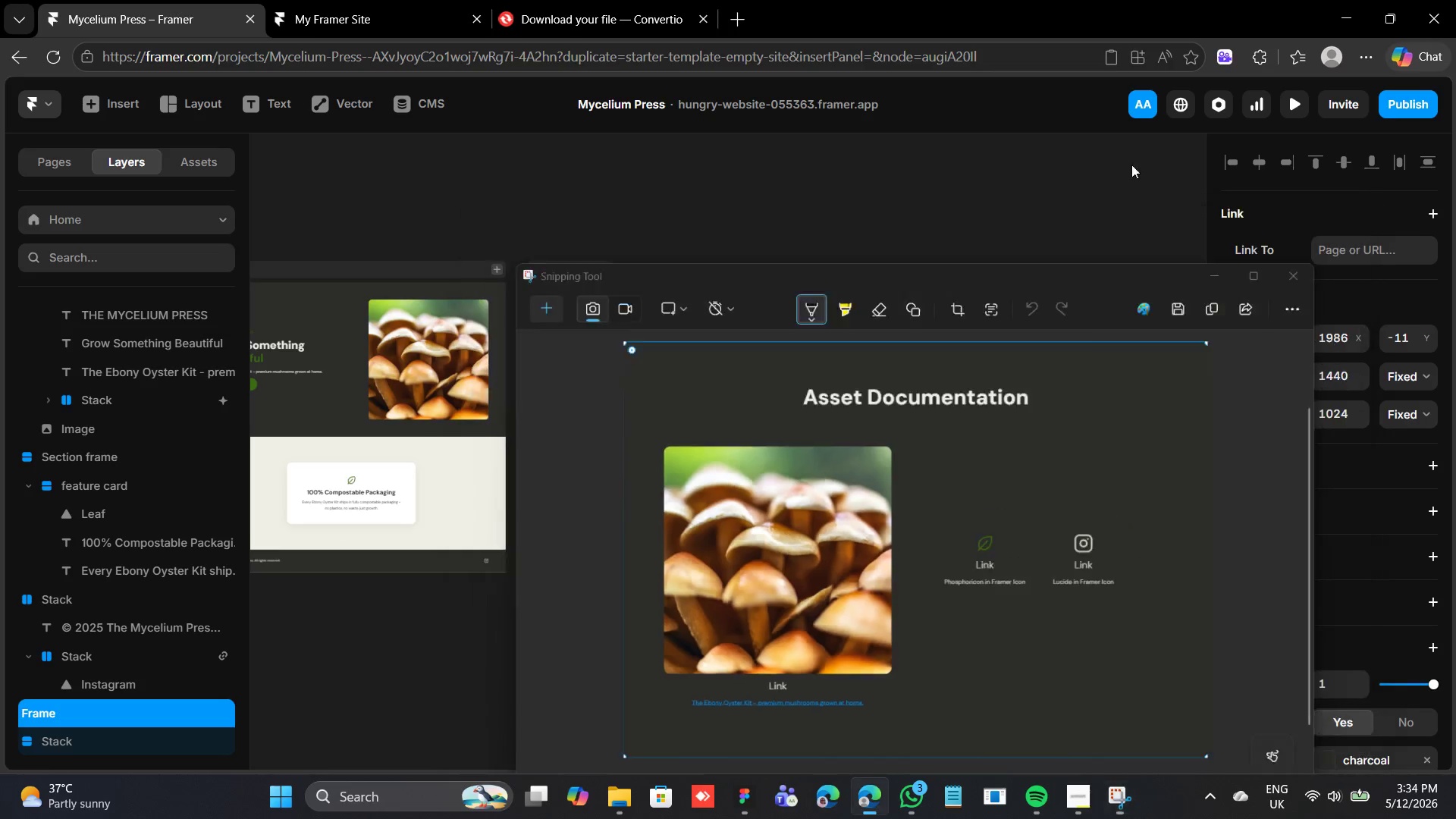 
left_click([538, 29])
 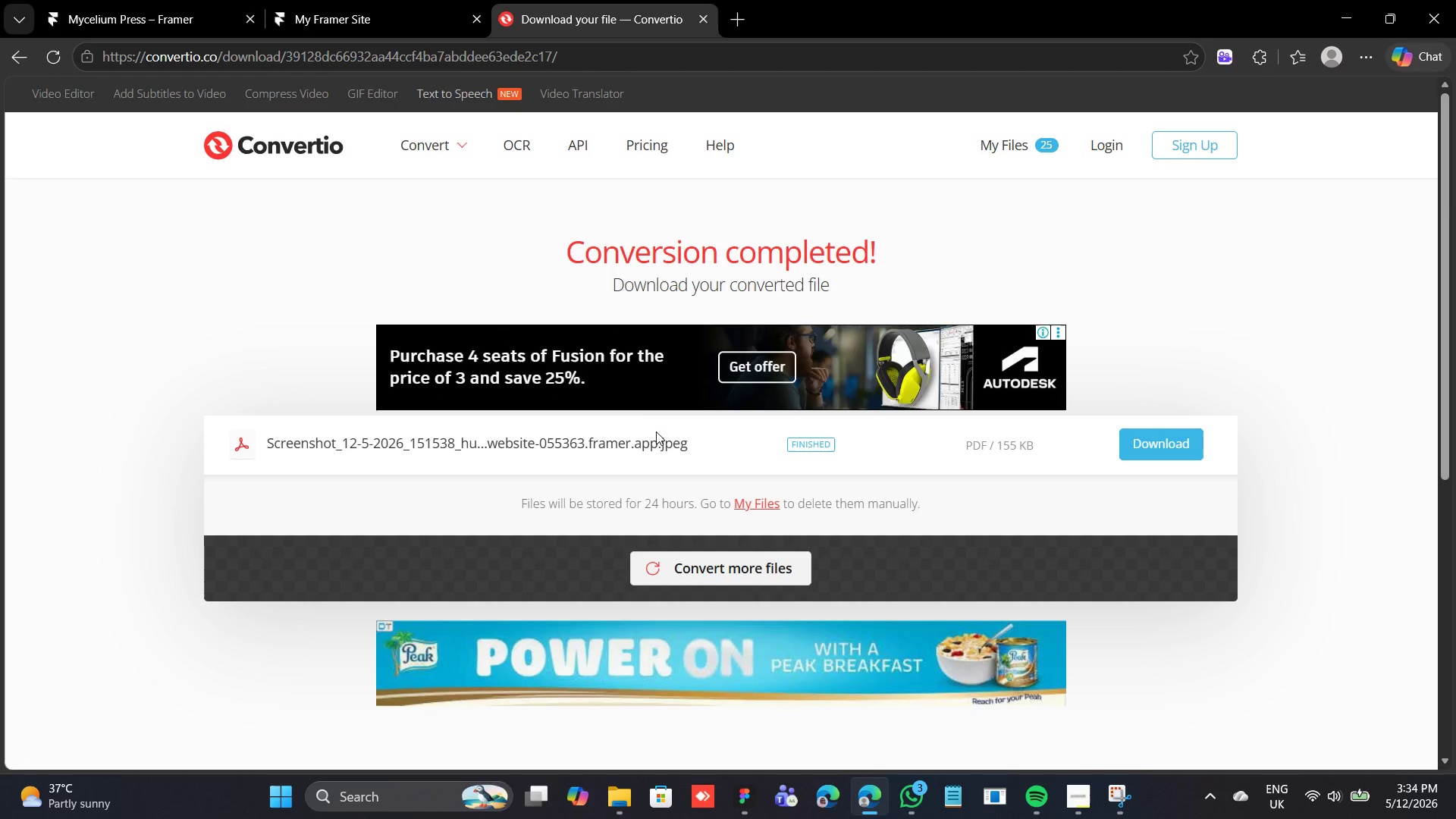 
wait(8.33)
 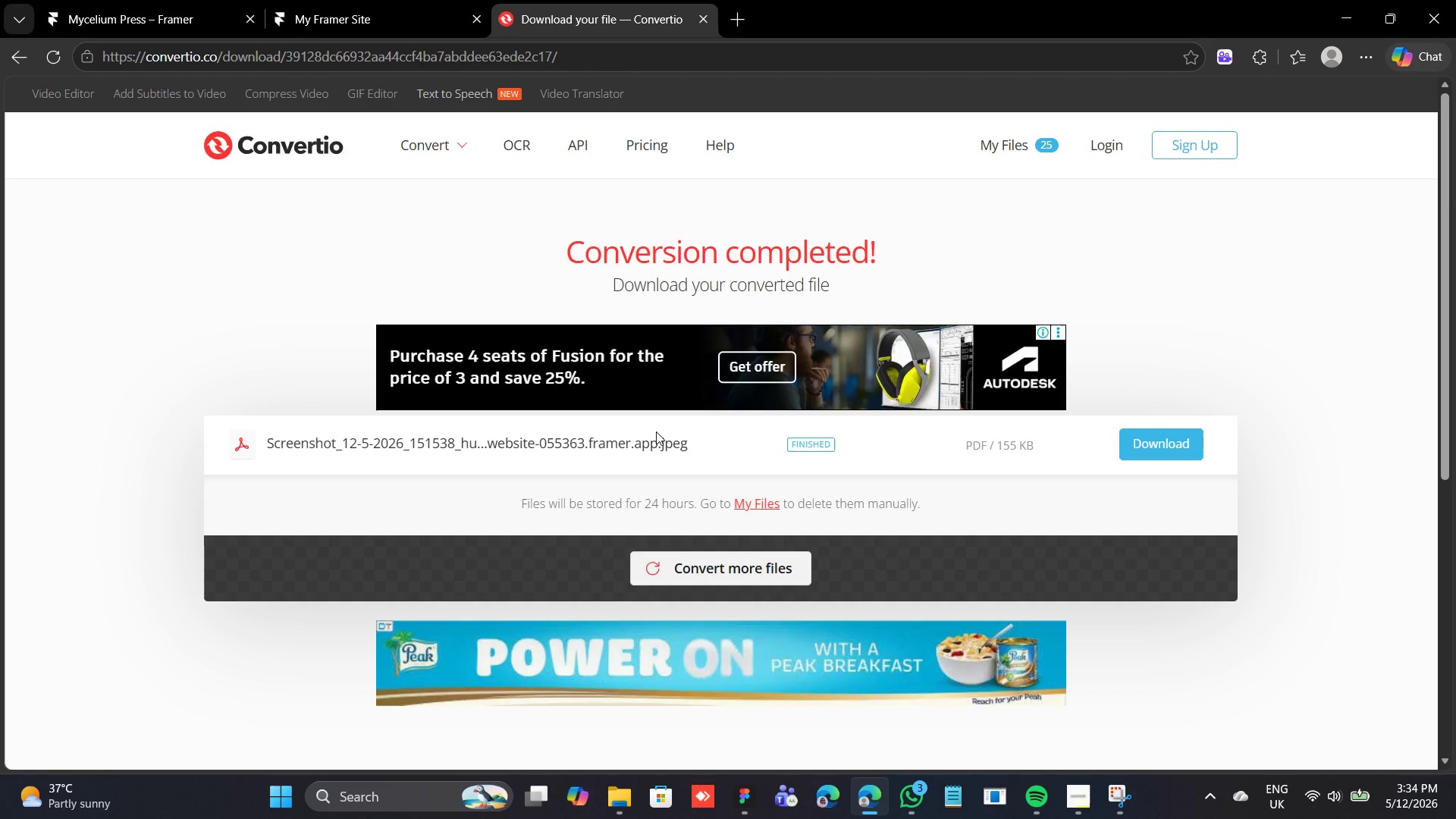 
double_click([326, 297])
 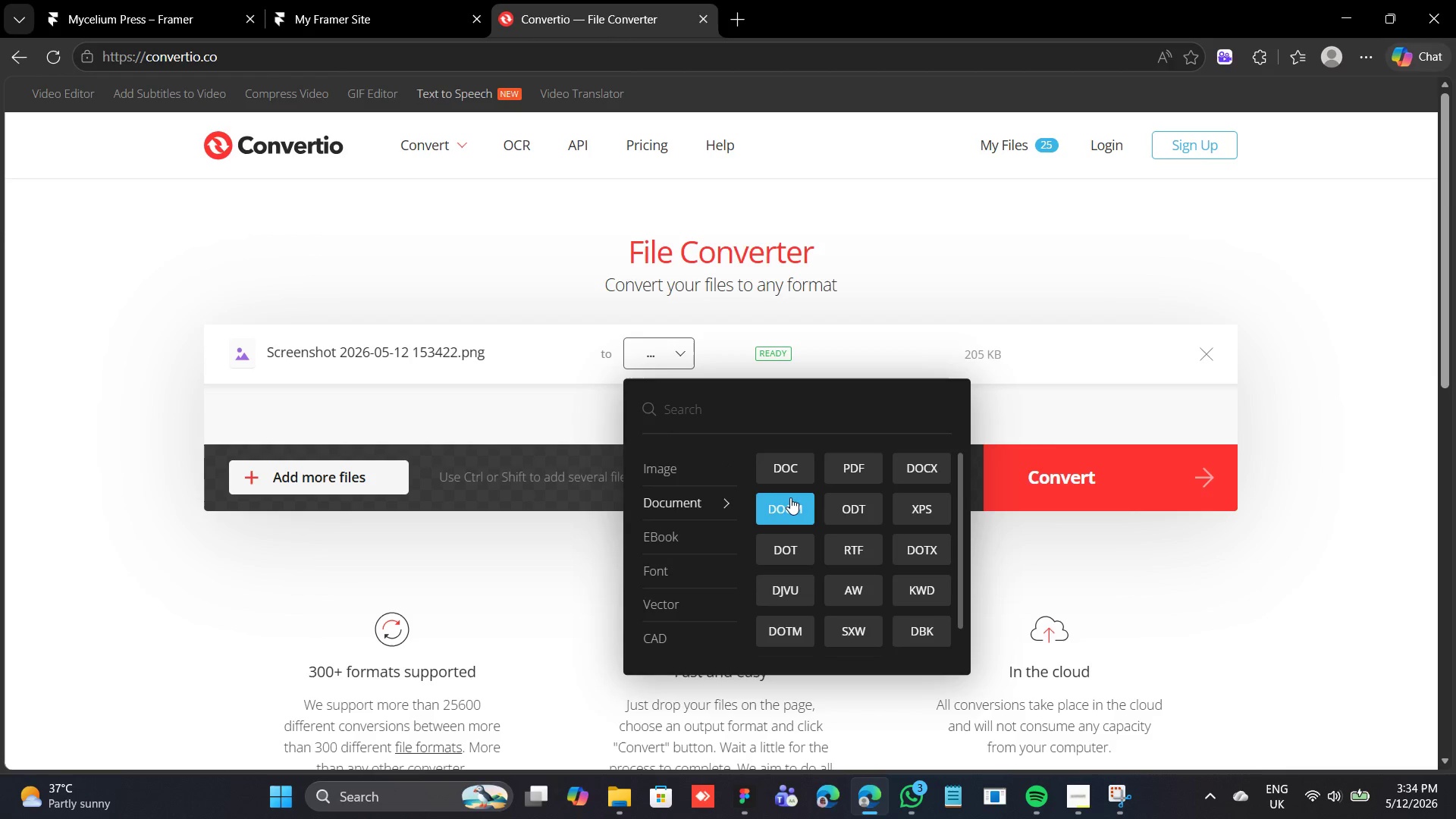 
wait(5.08)
 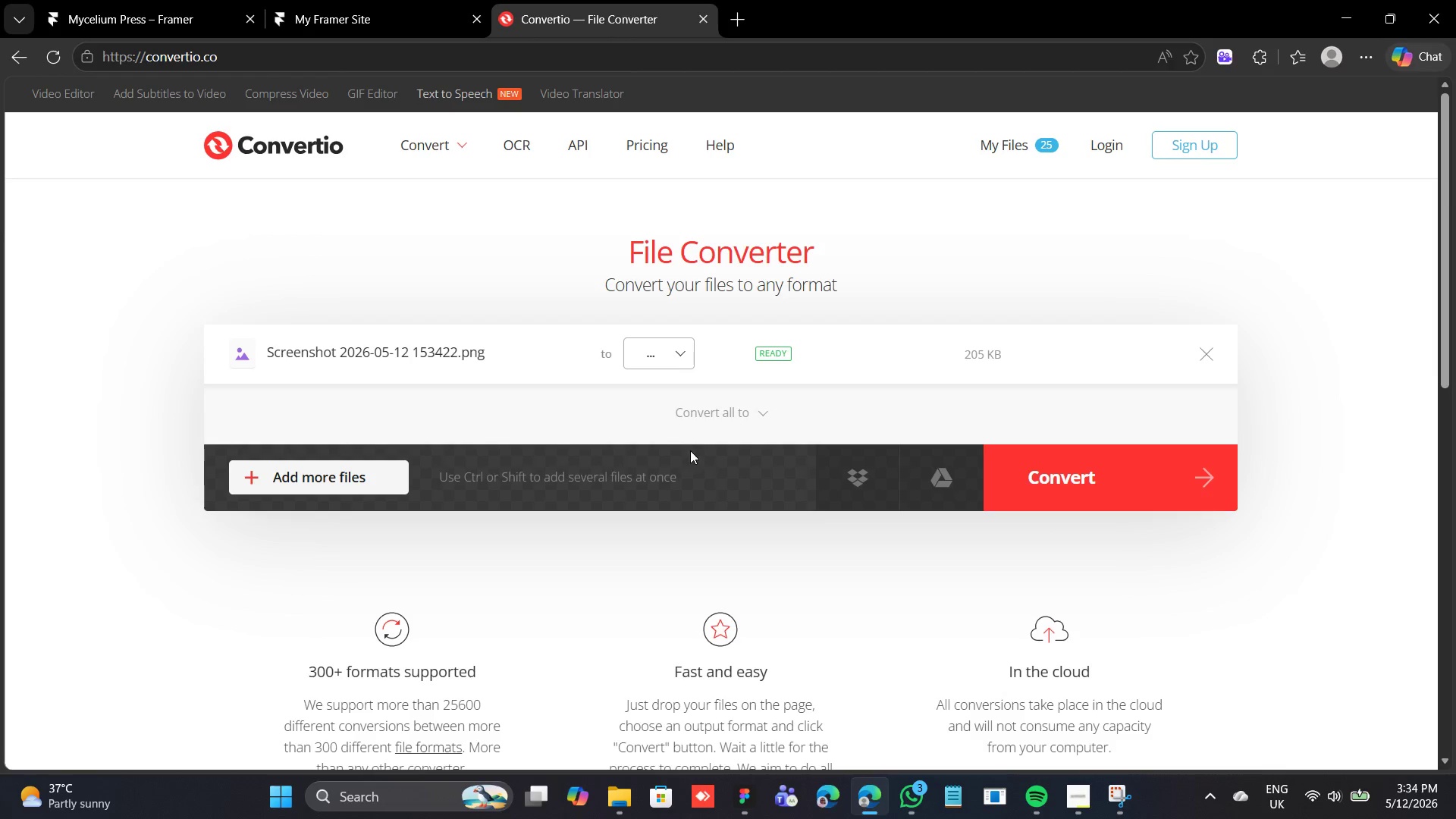 
mouse_move([873, 469])
 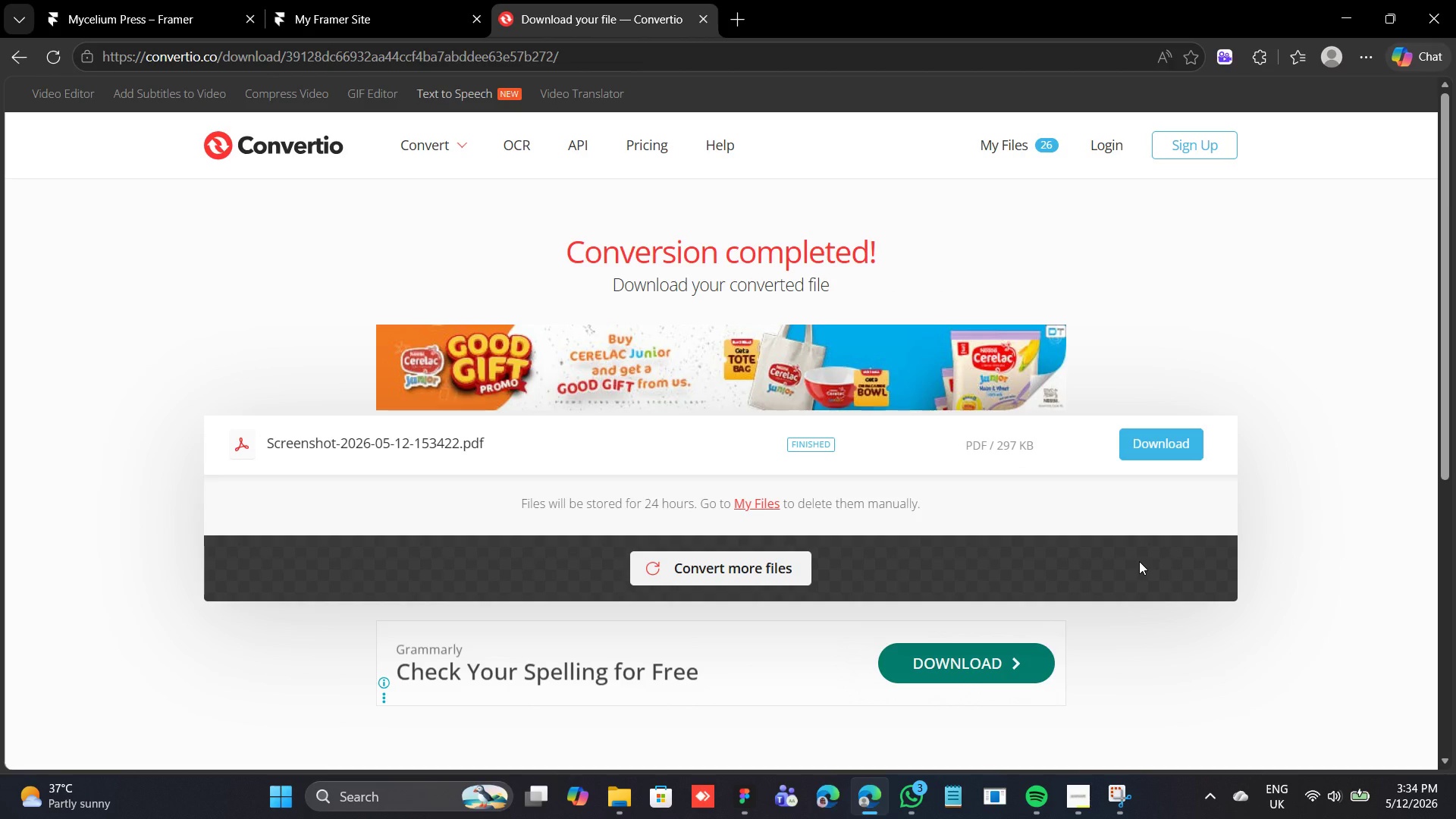 
wait(18.86)
 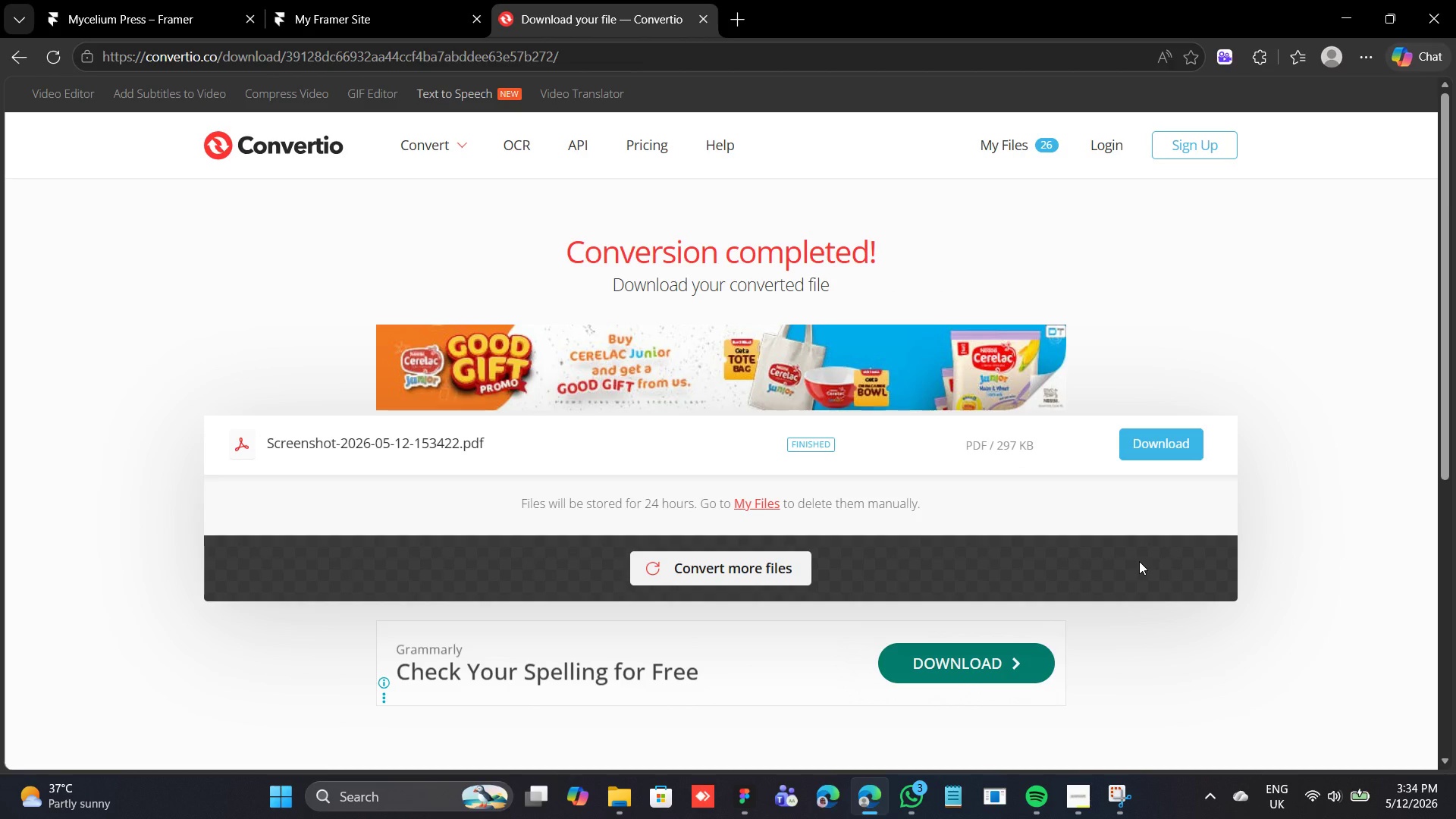 
left_click([1145, 449])
 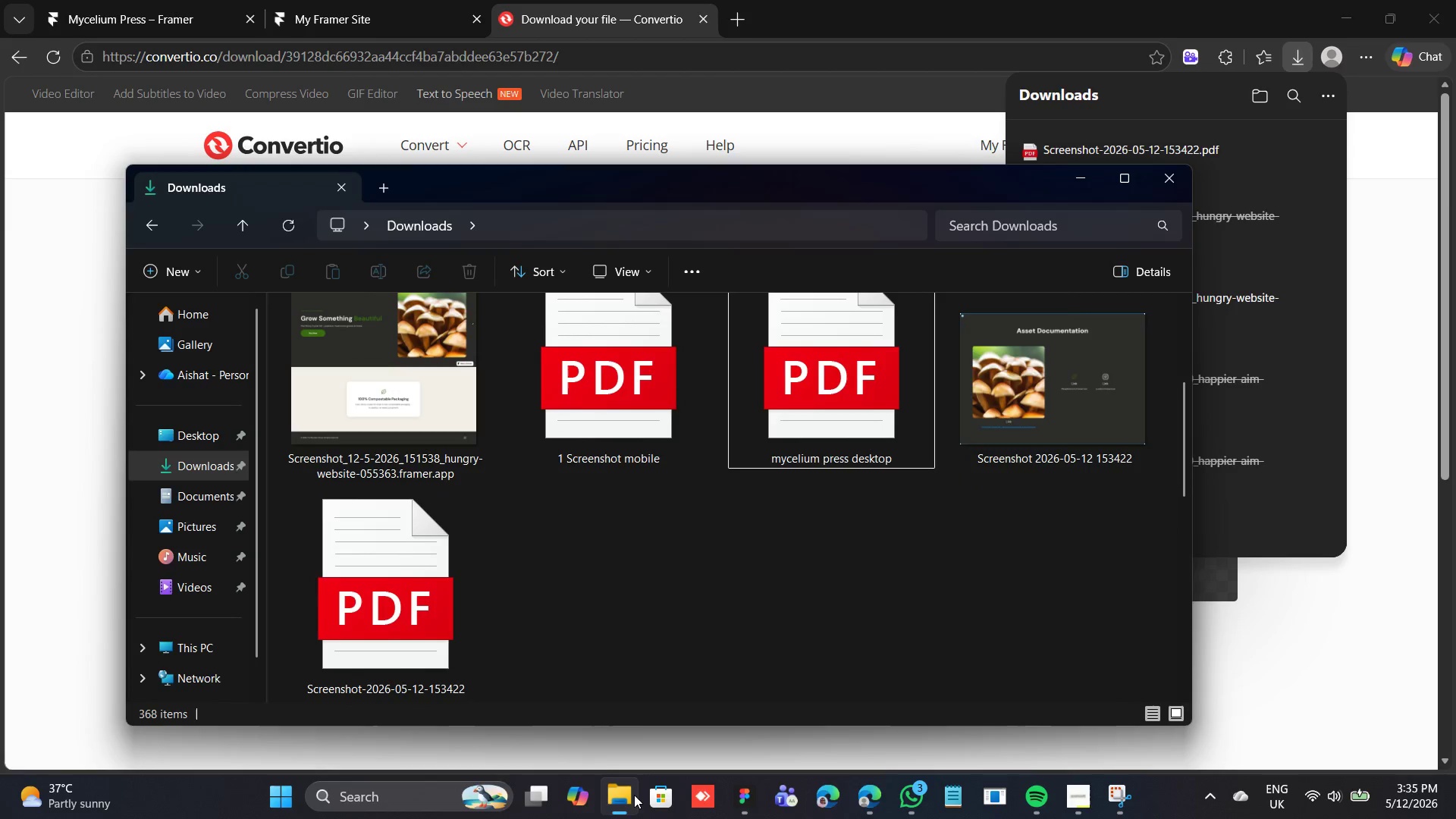 
wait(9.45)
 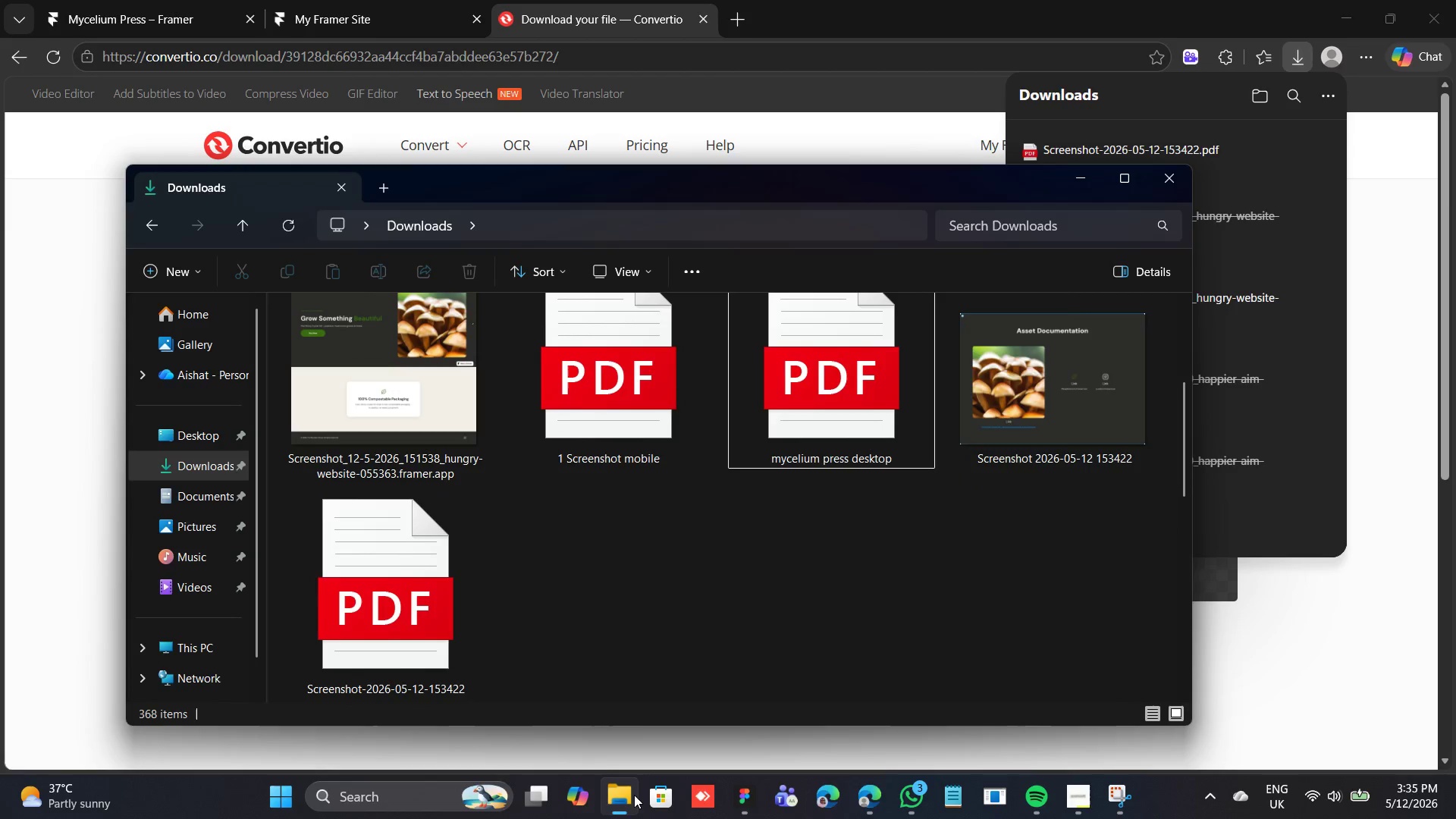 
right_click([397, 690])
 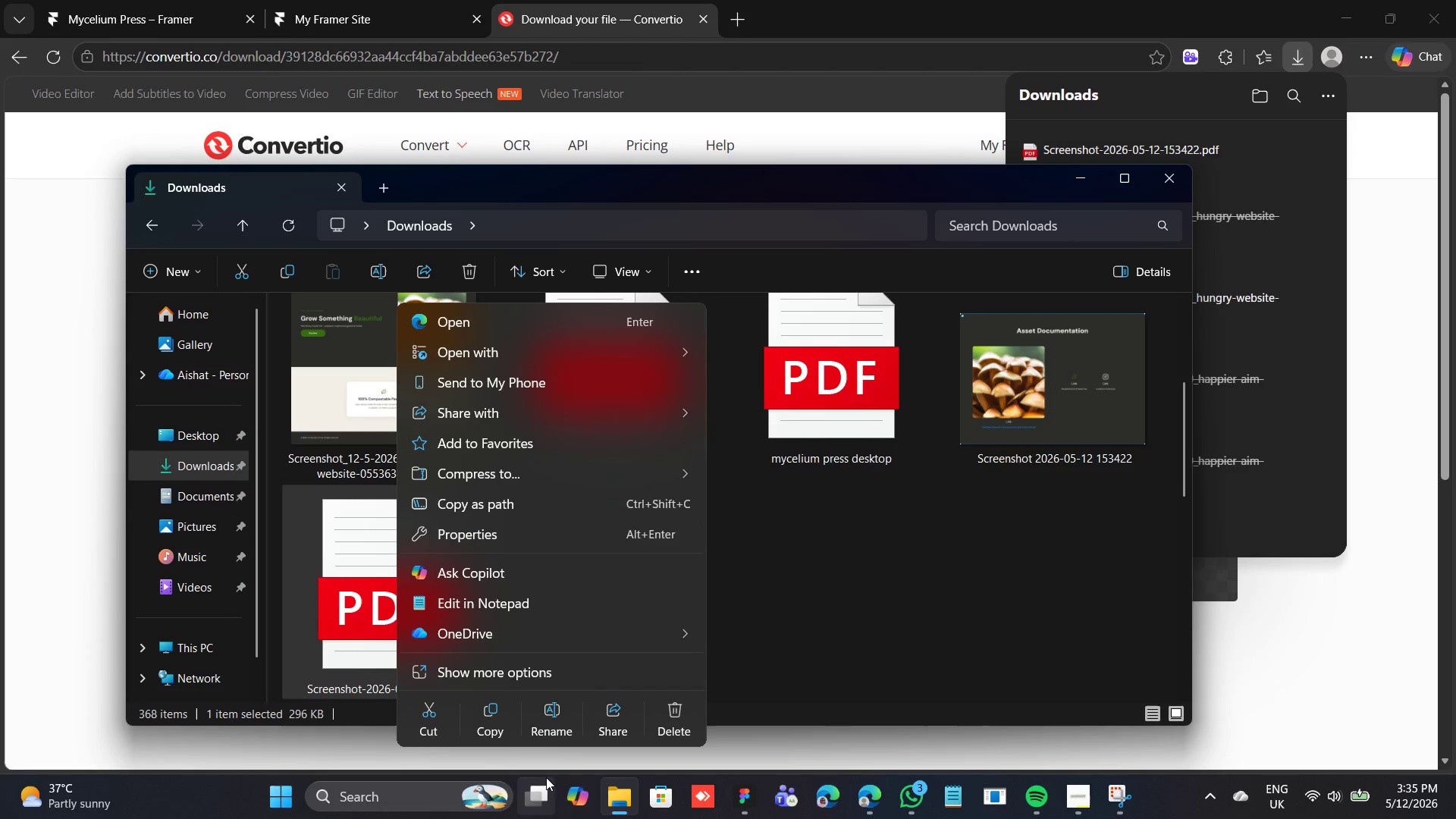 
left_click([553, 721])
 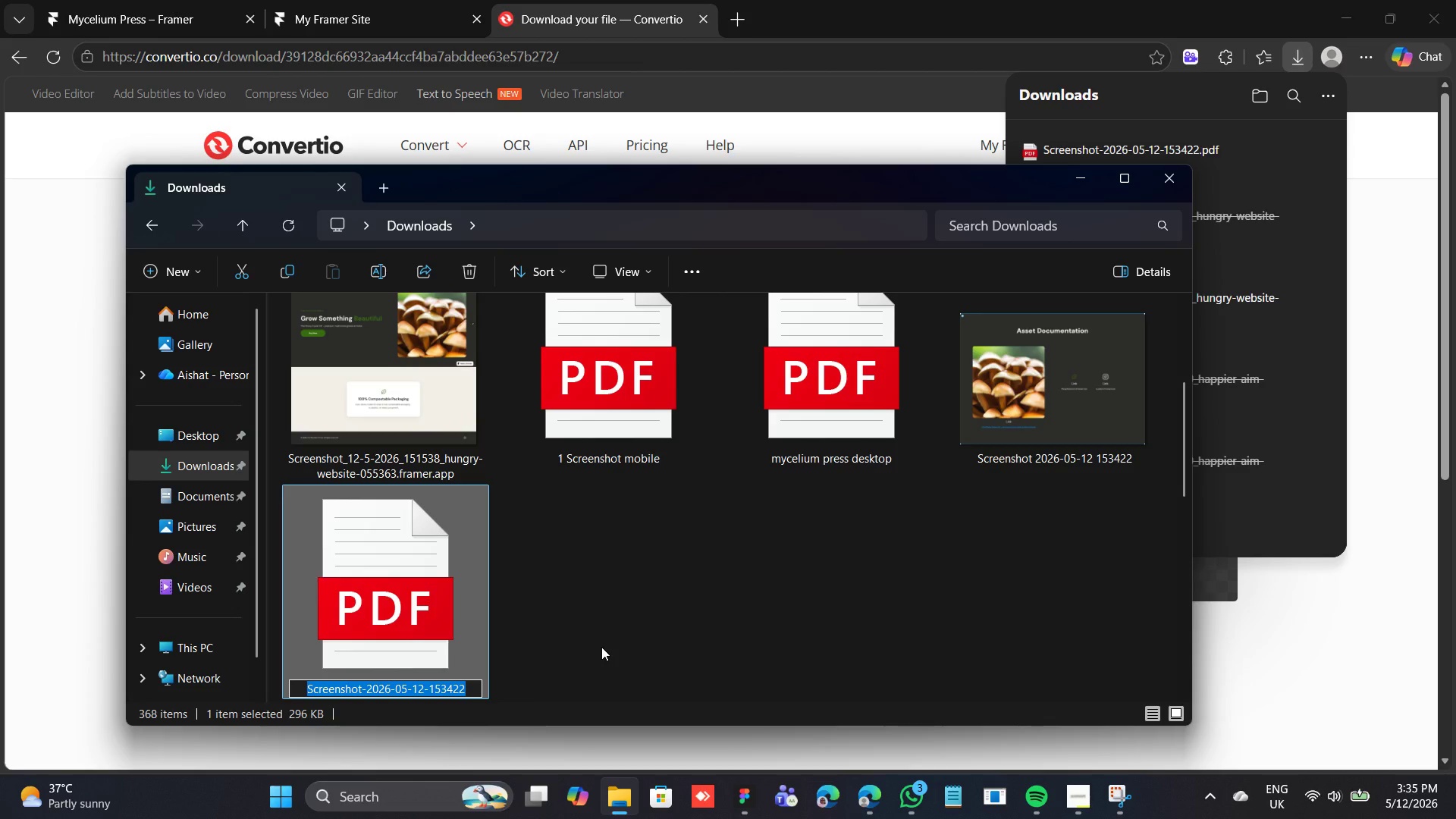 
type(Asset Documentation)
key(Backspace)
 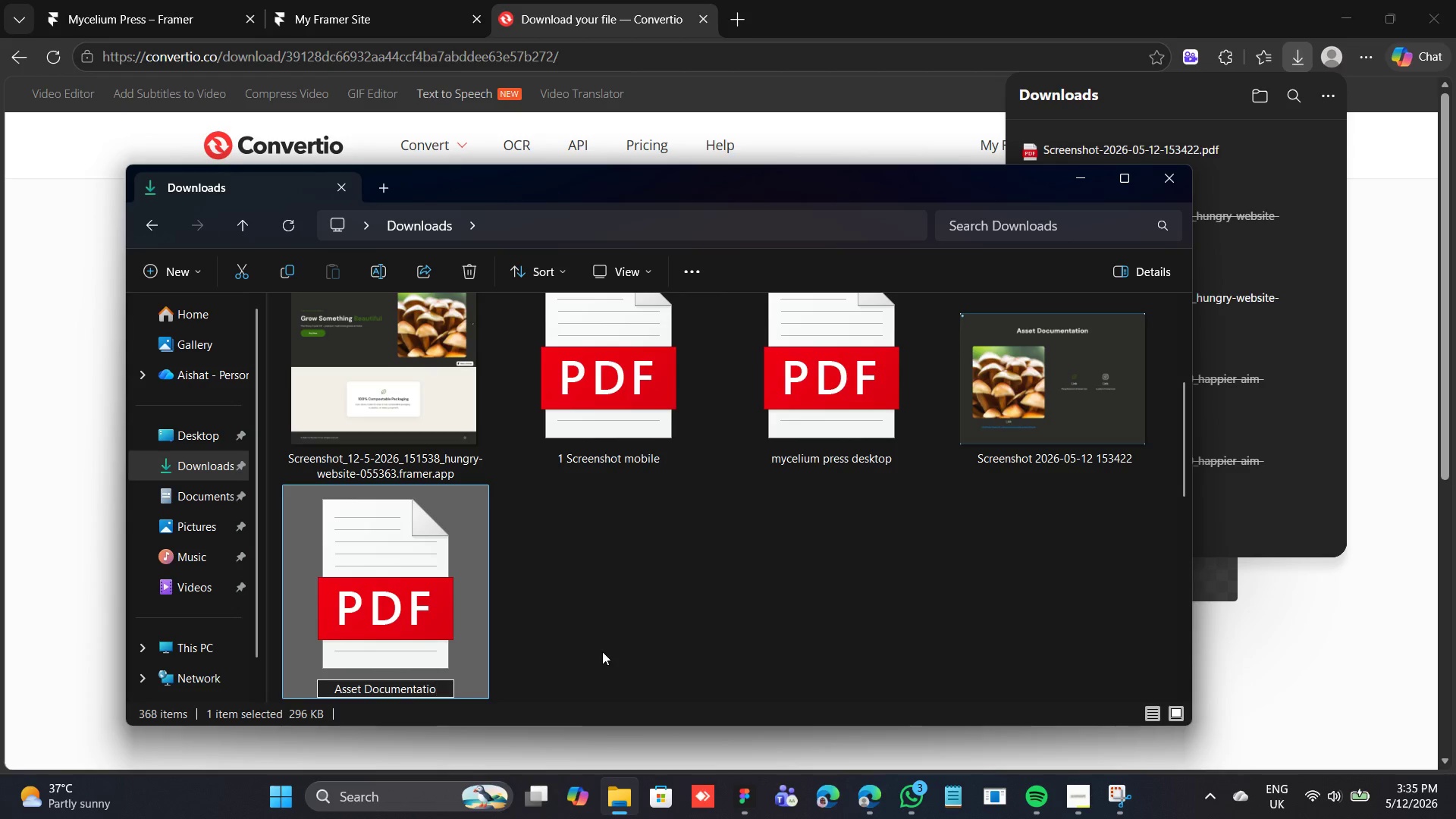 
left_click([1003, 444])
 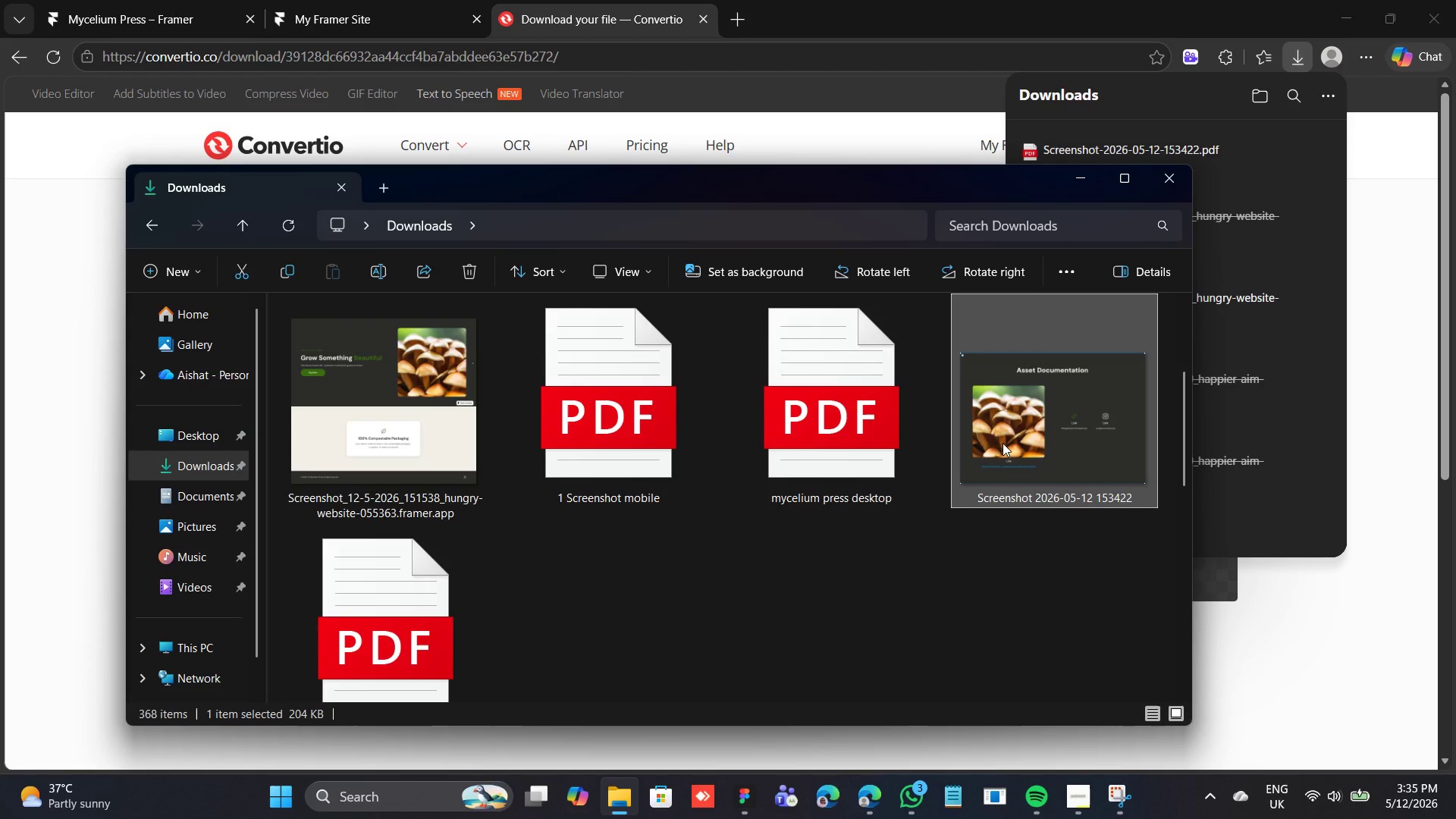 
key(Delete)
 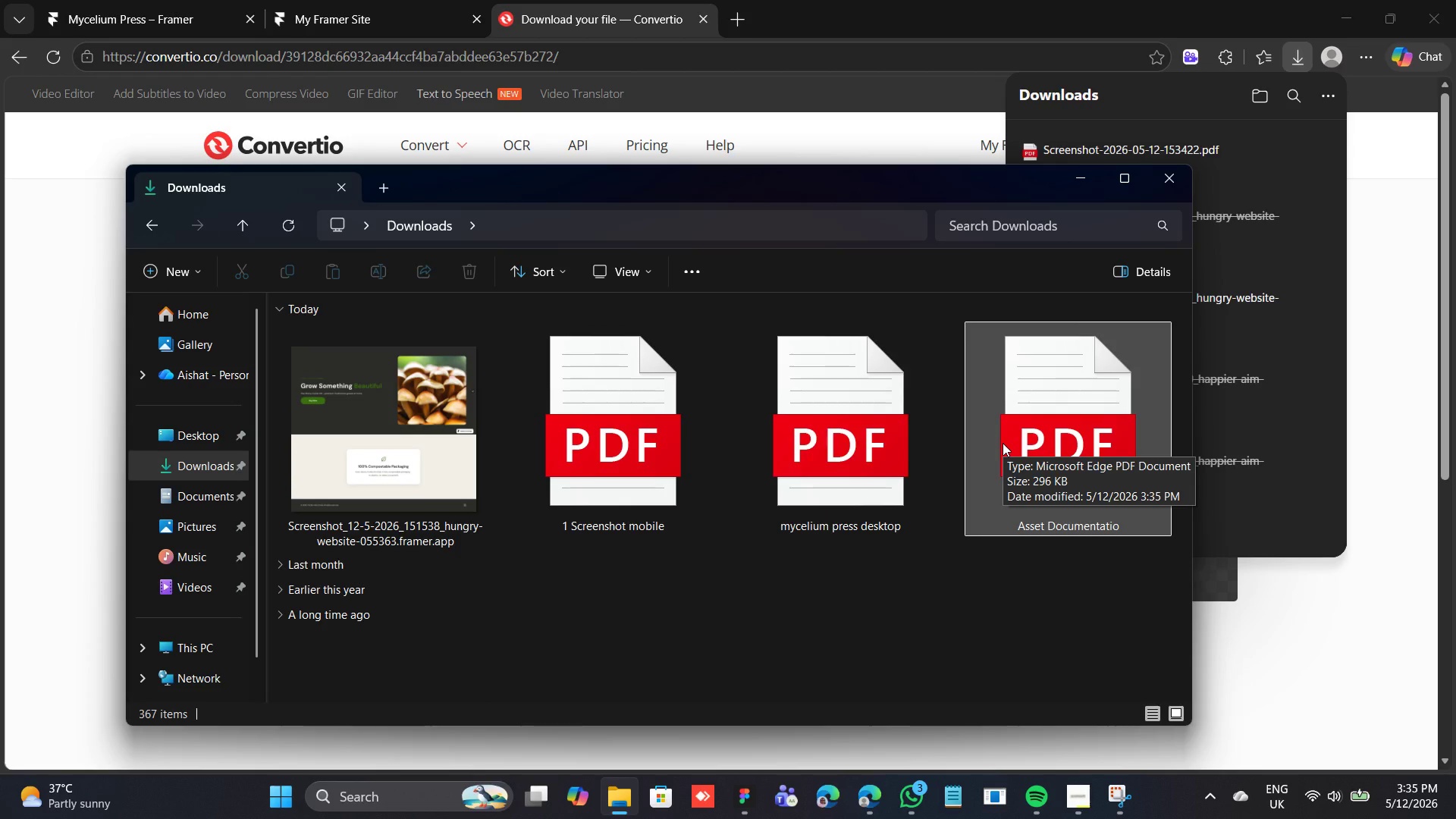 
right_click([1048, 427])
 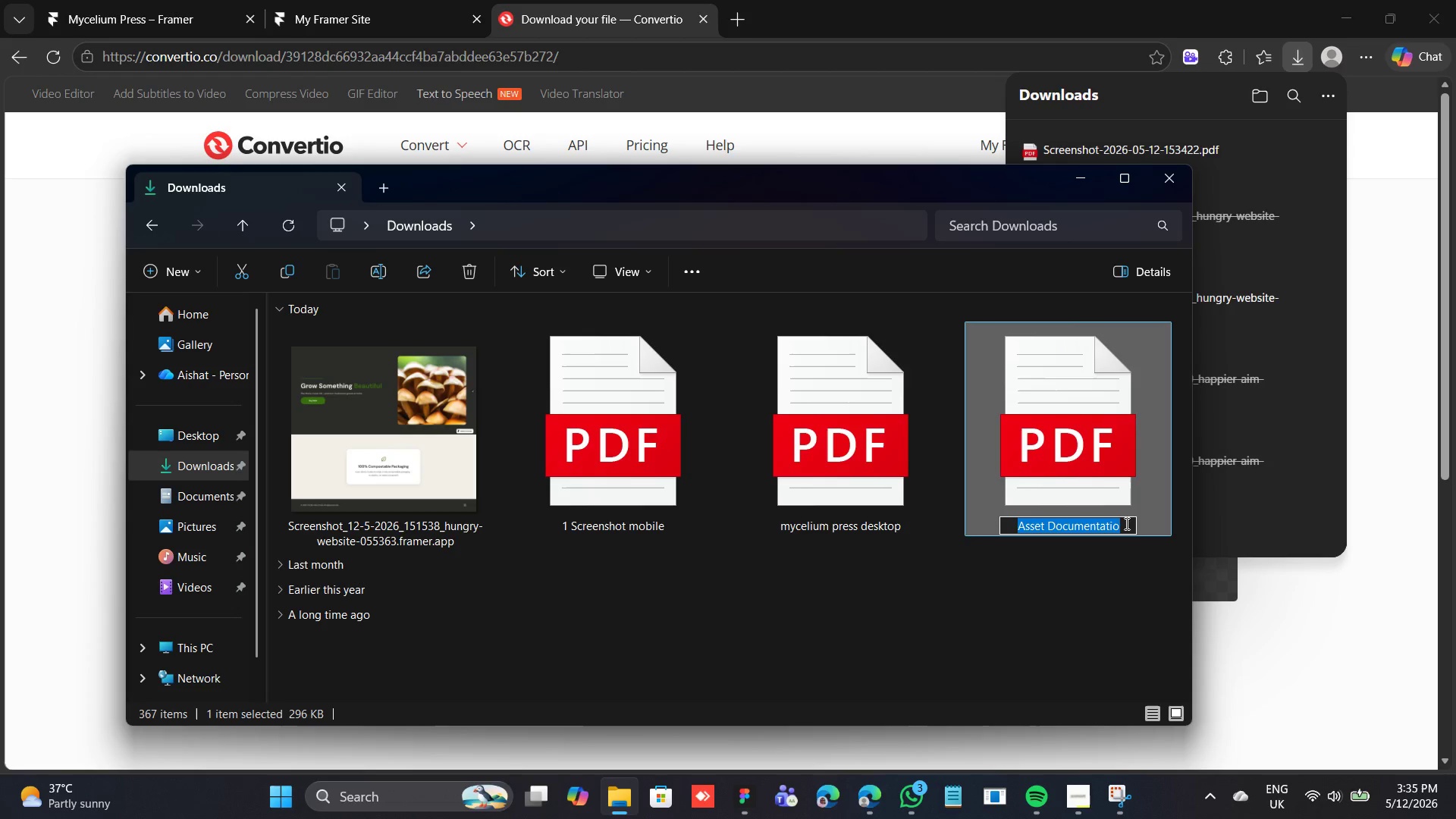 
key(N)
 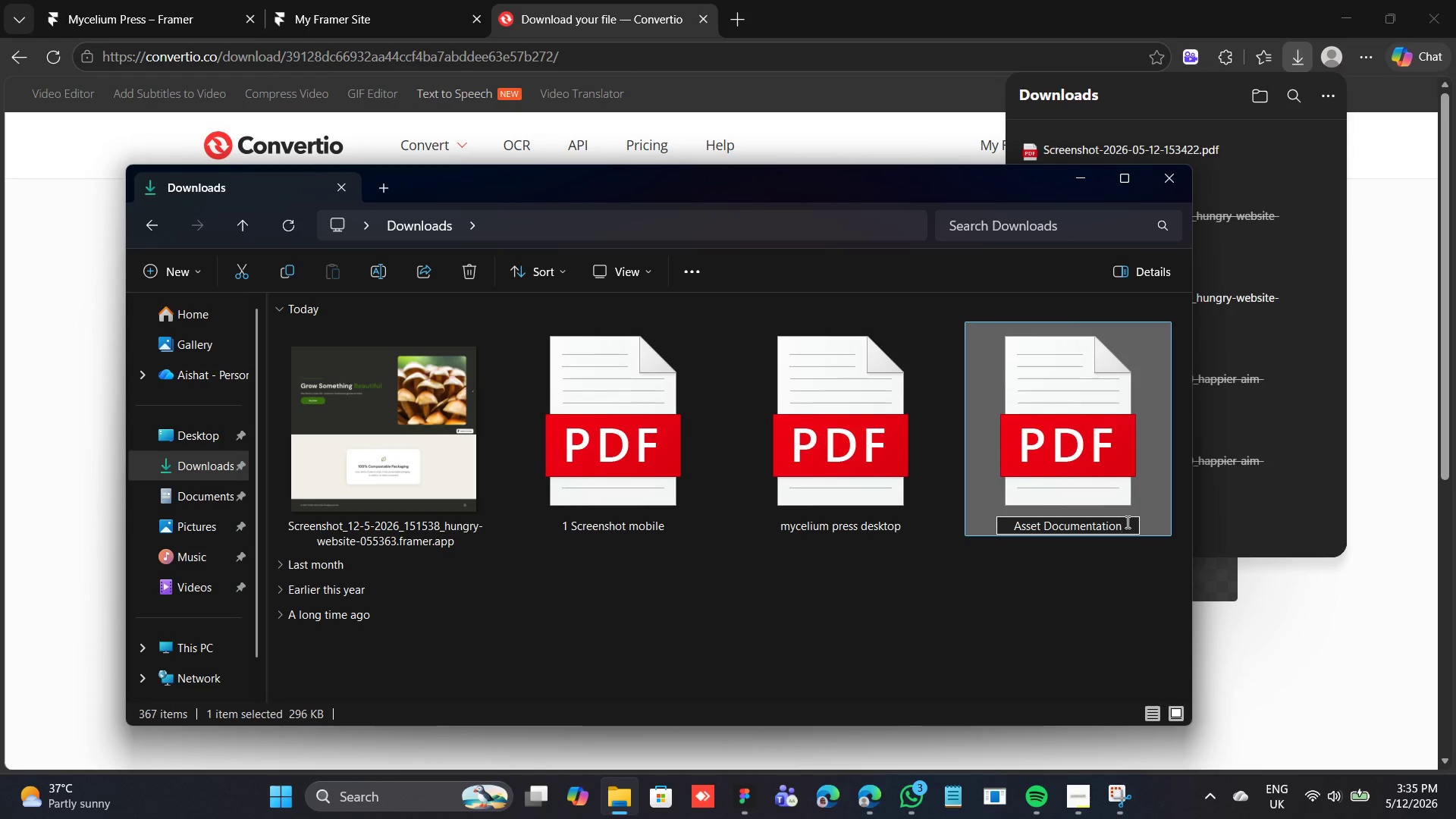 
key(Enter)
 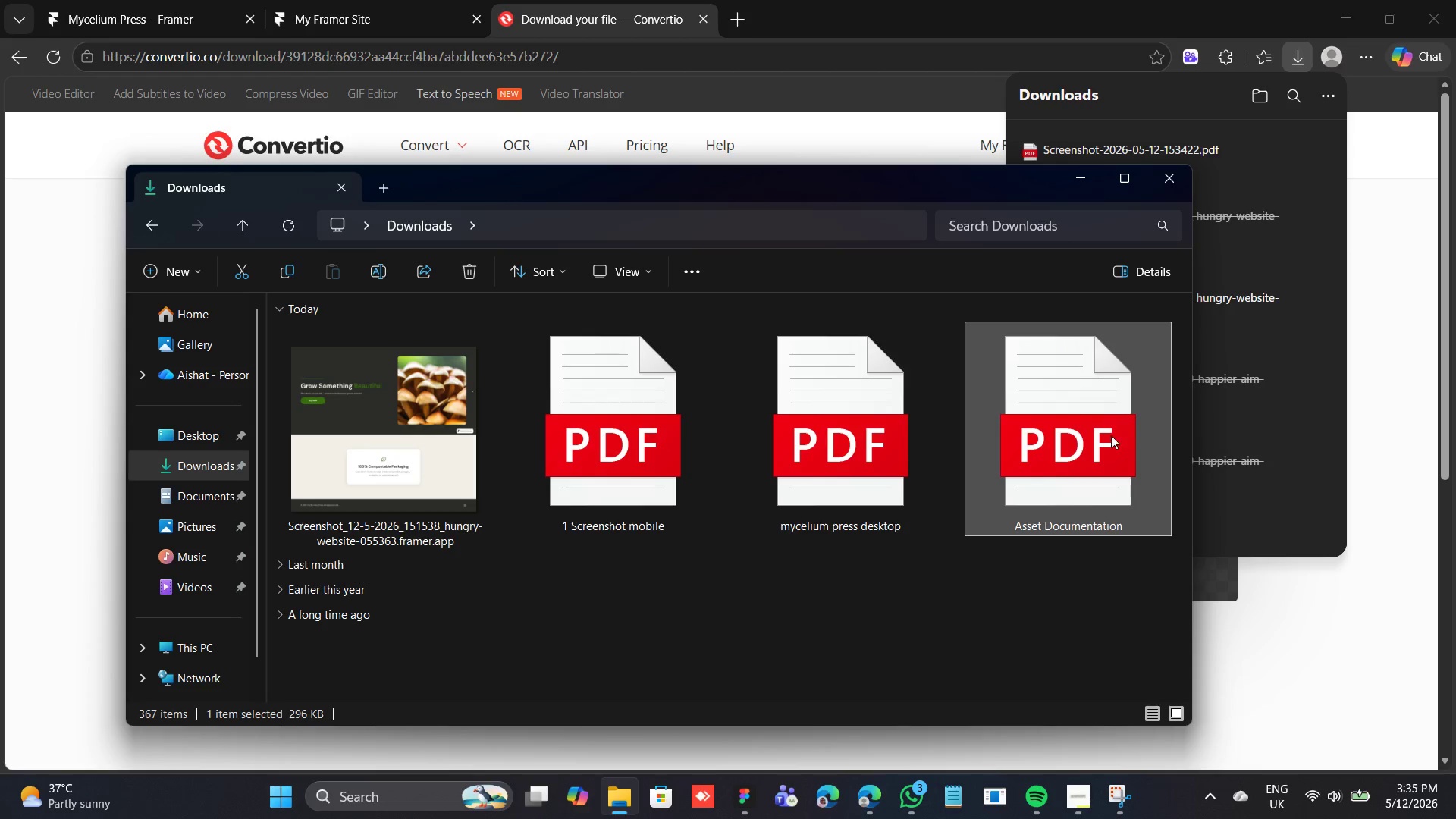 
mouse_move([1091, 428])
 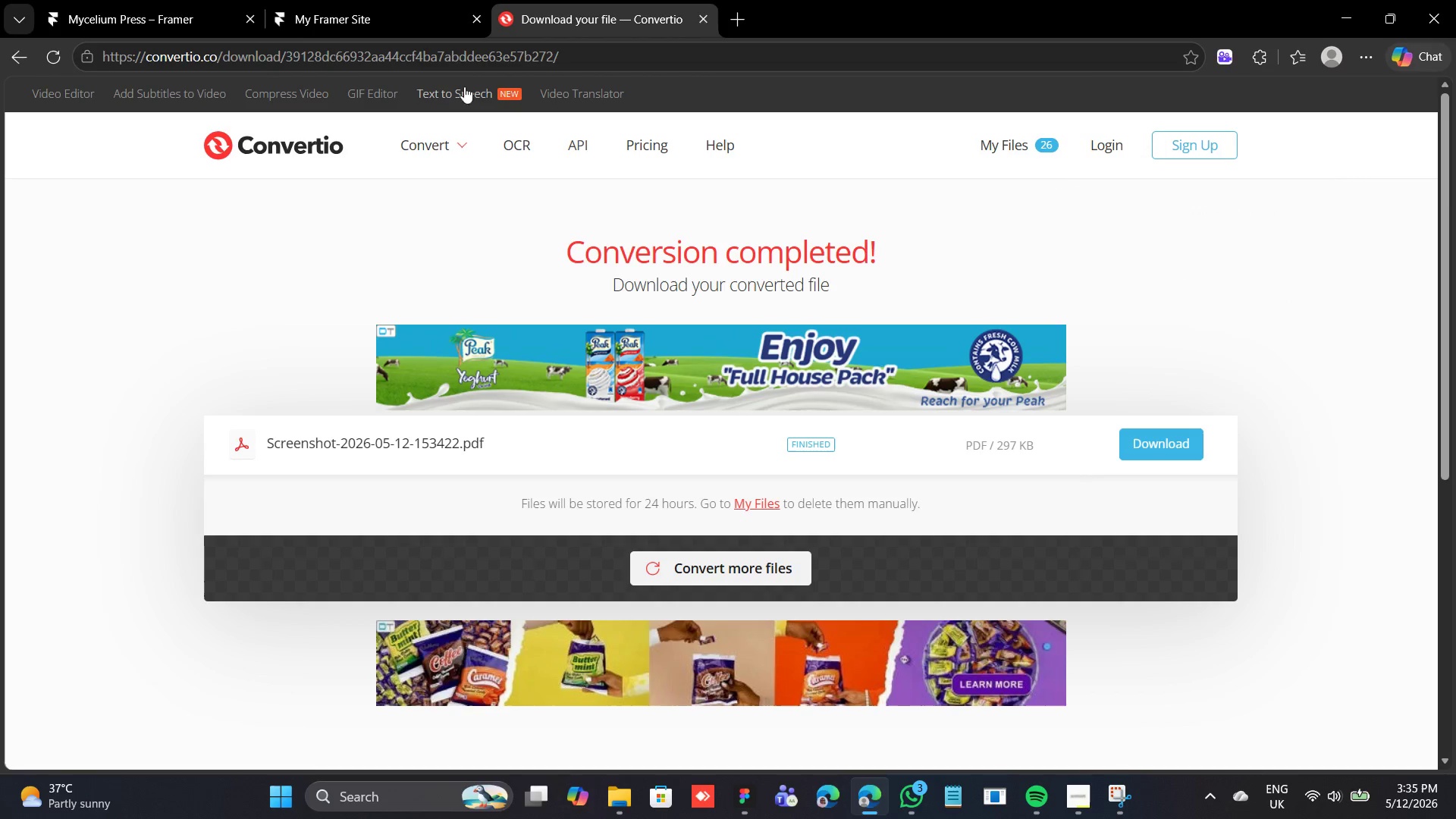 